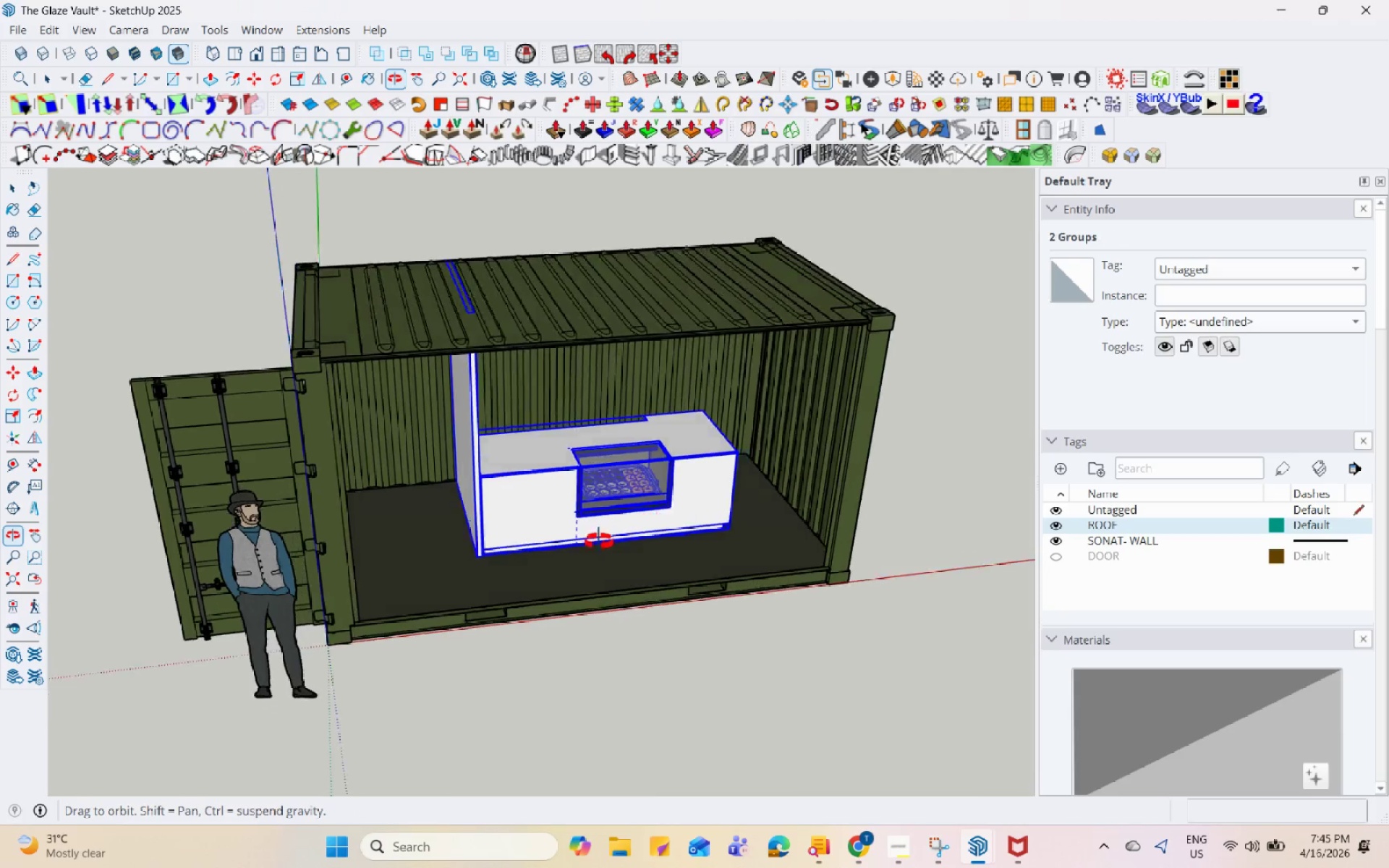 
scroll: coordinate [558, 550], scroll_direction: up, amount: 1.0
 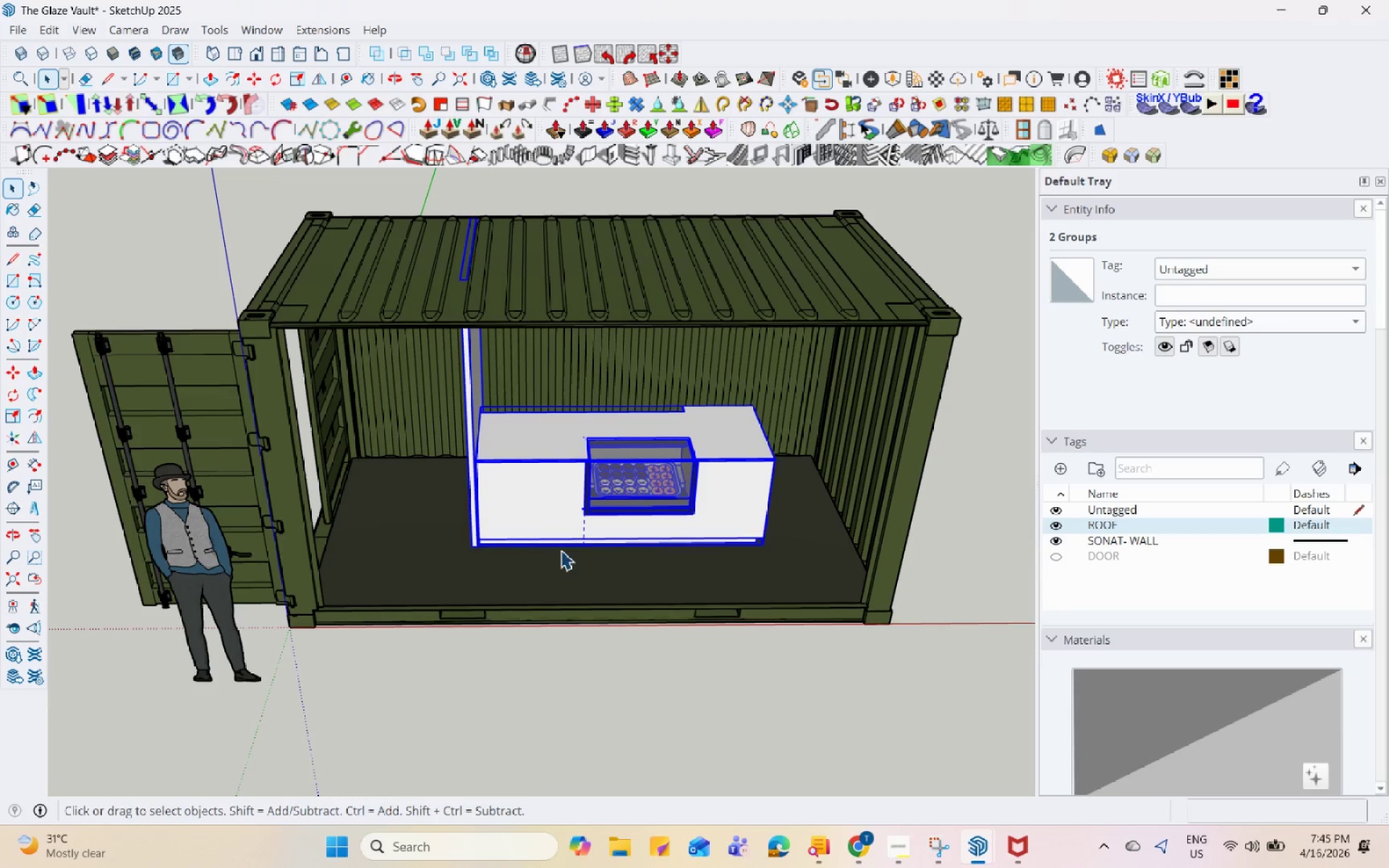 
key(M)
 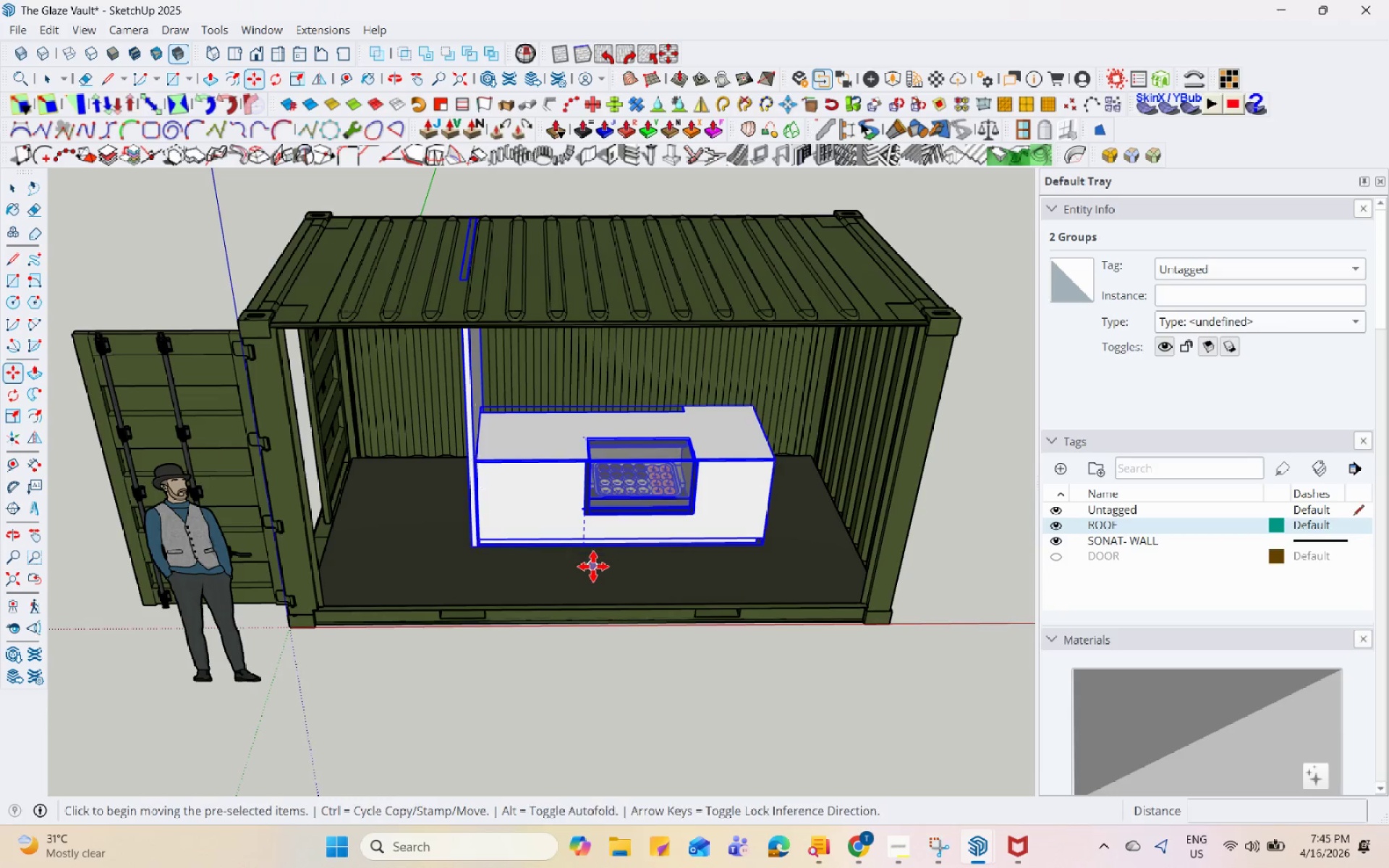 
left_click([598, 572])
 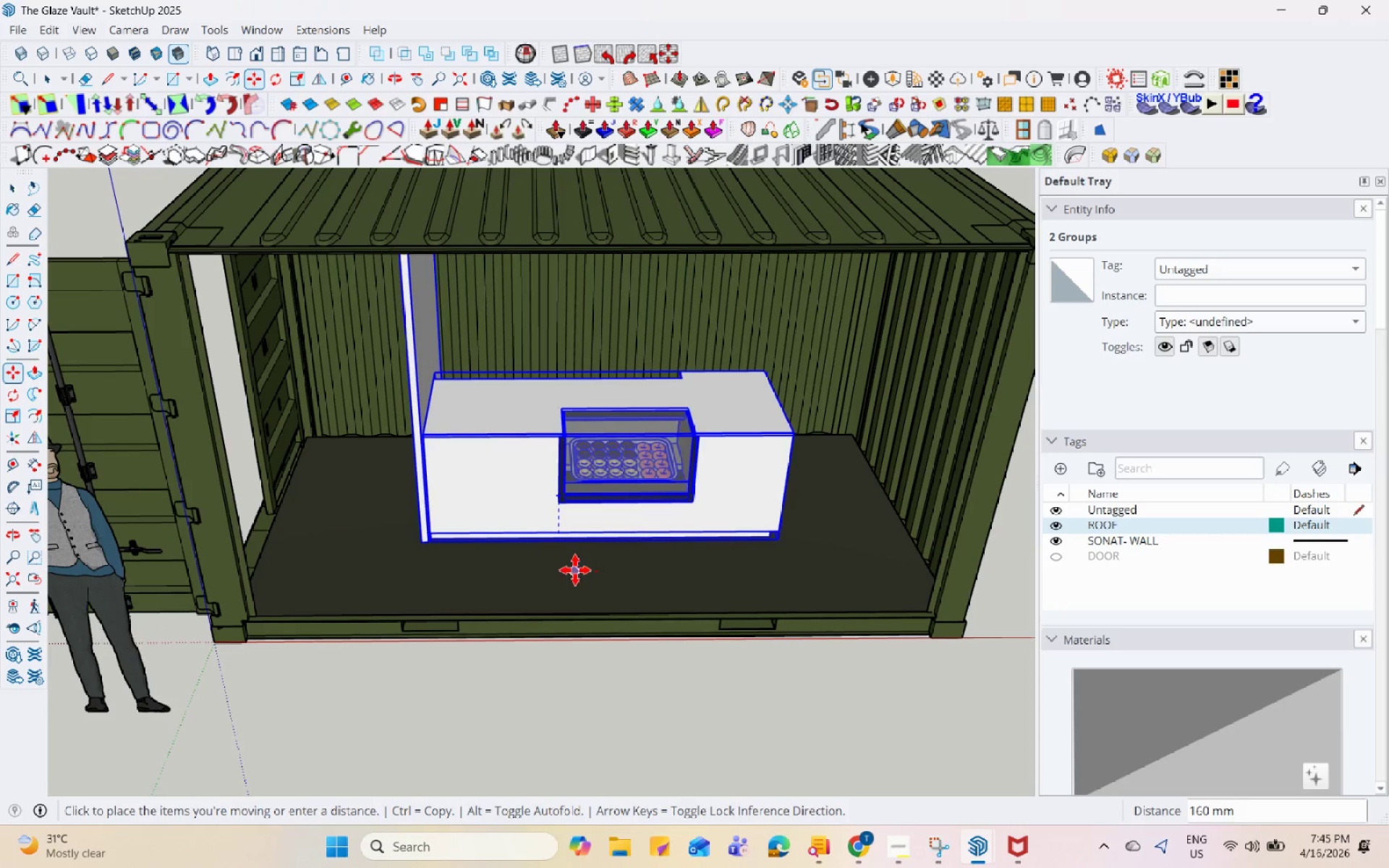 
scroll: coordinate [594, 568], scroll_direction: up, amount: 2.0
 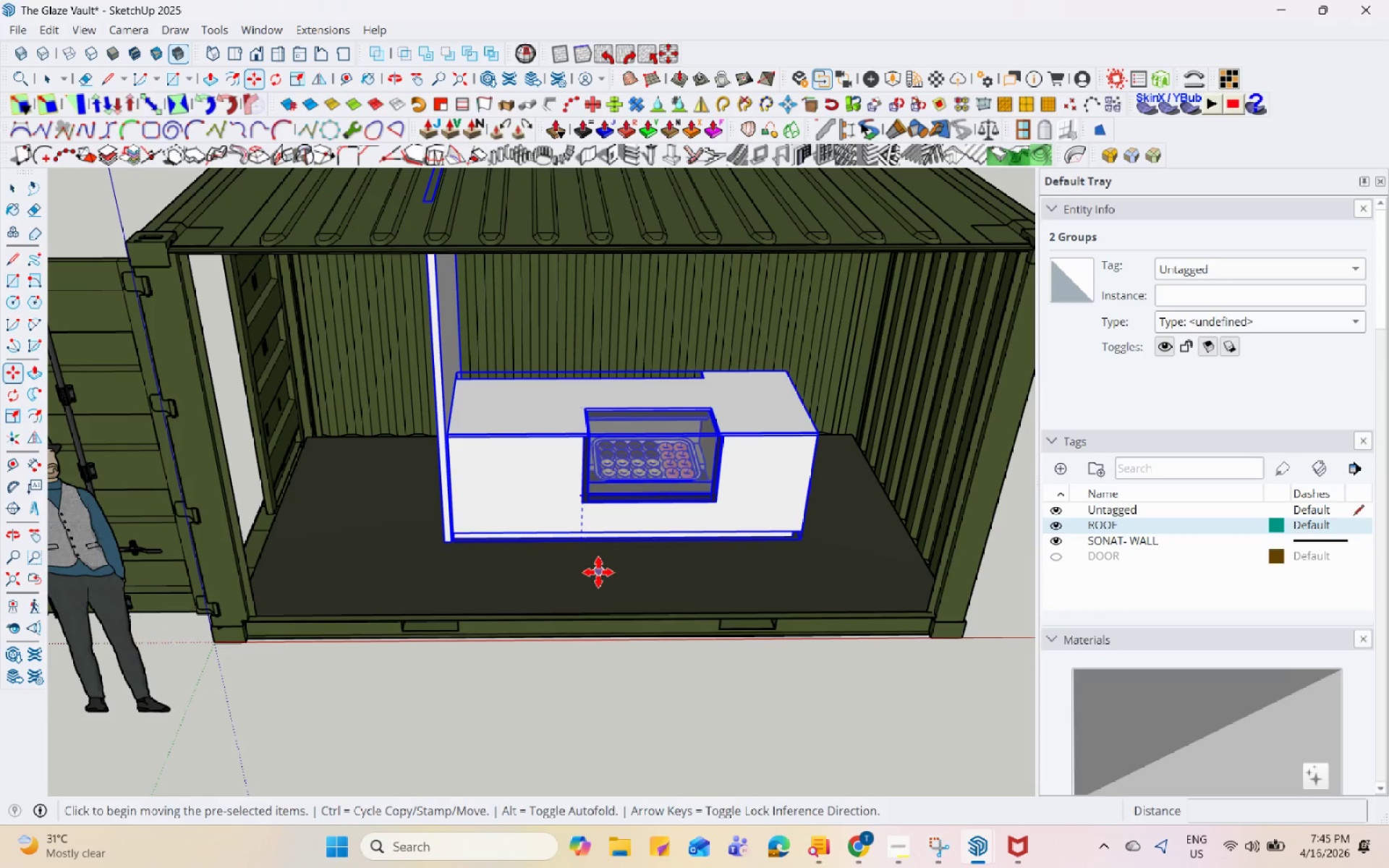 
left_click([575, 570])
 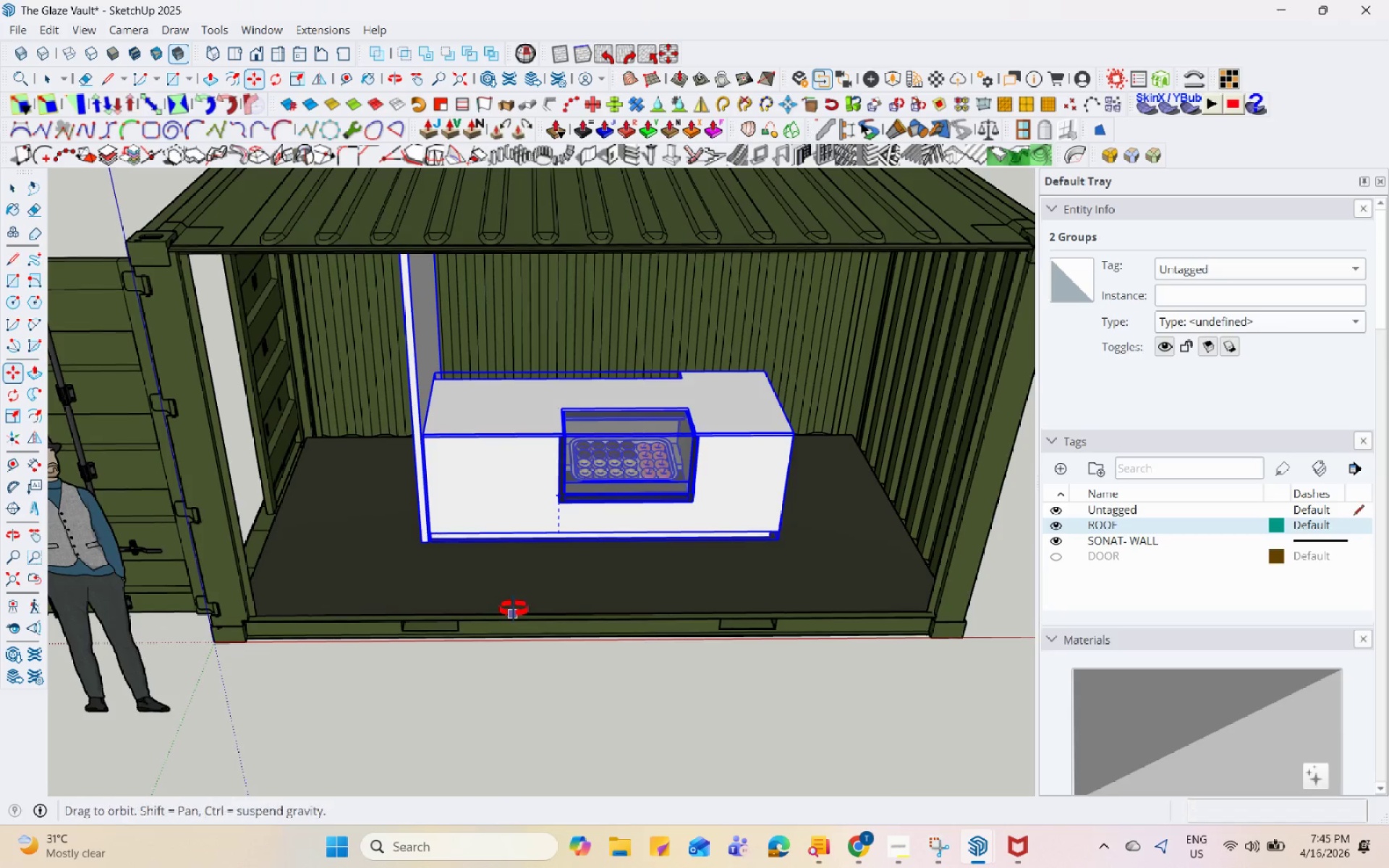 
key(Space)
 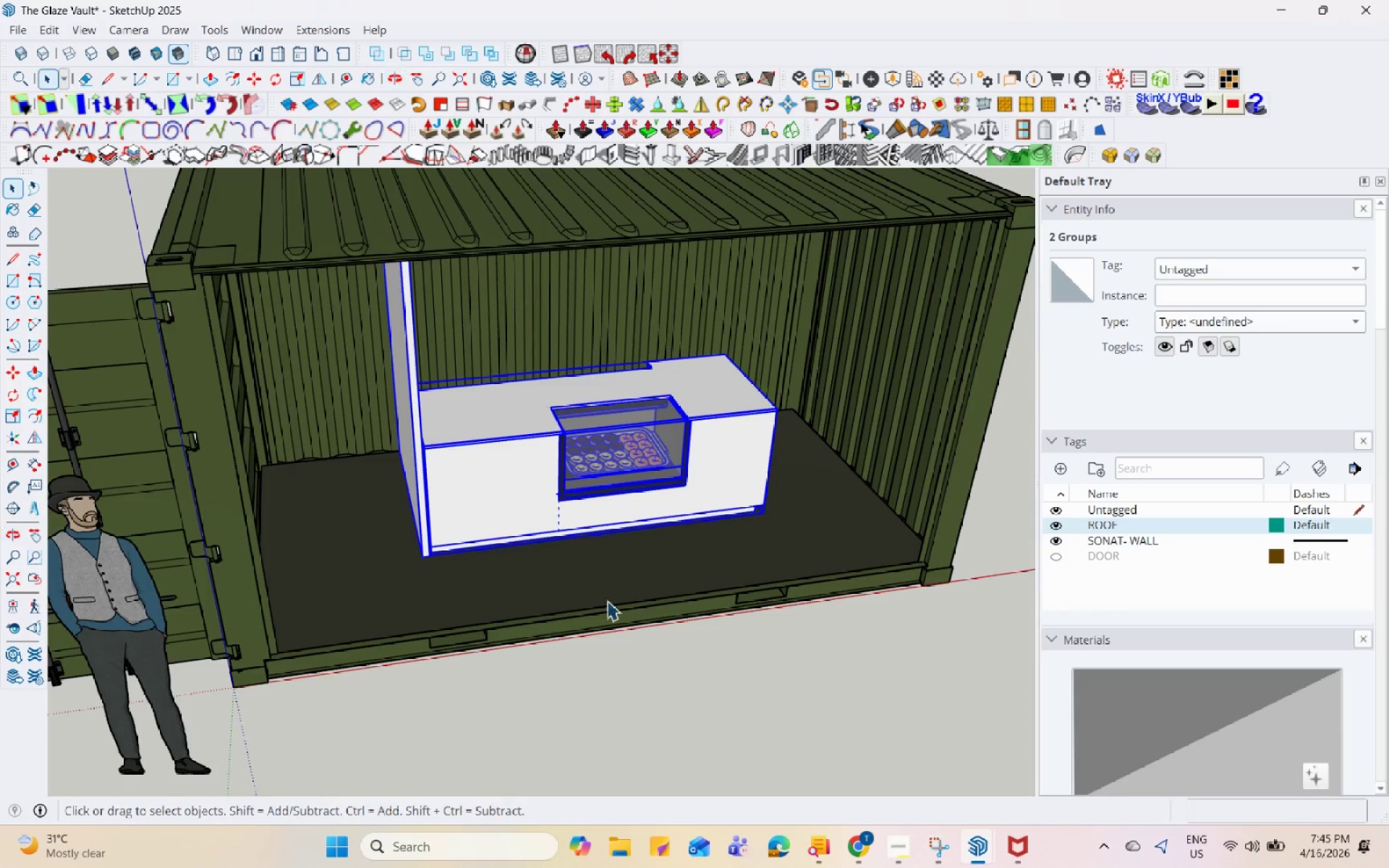 
scroll: coordinate [608, 601], scroll_direction: down, amount: 5.0
 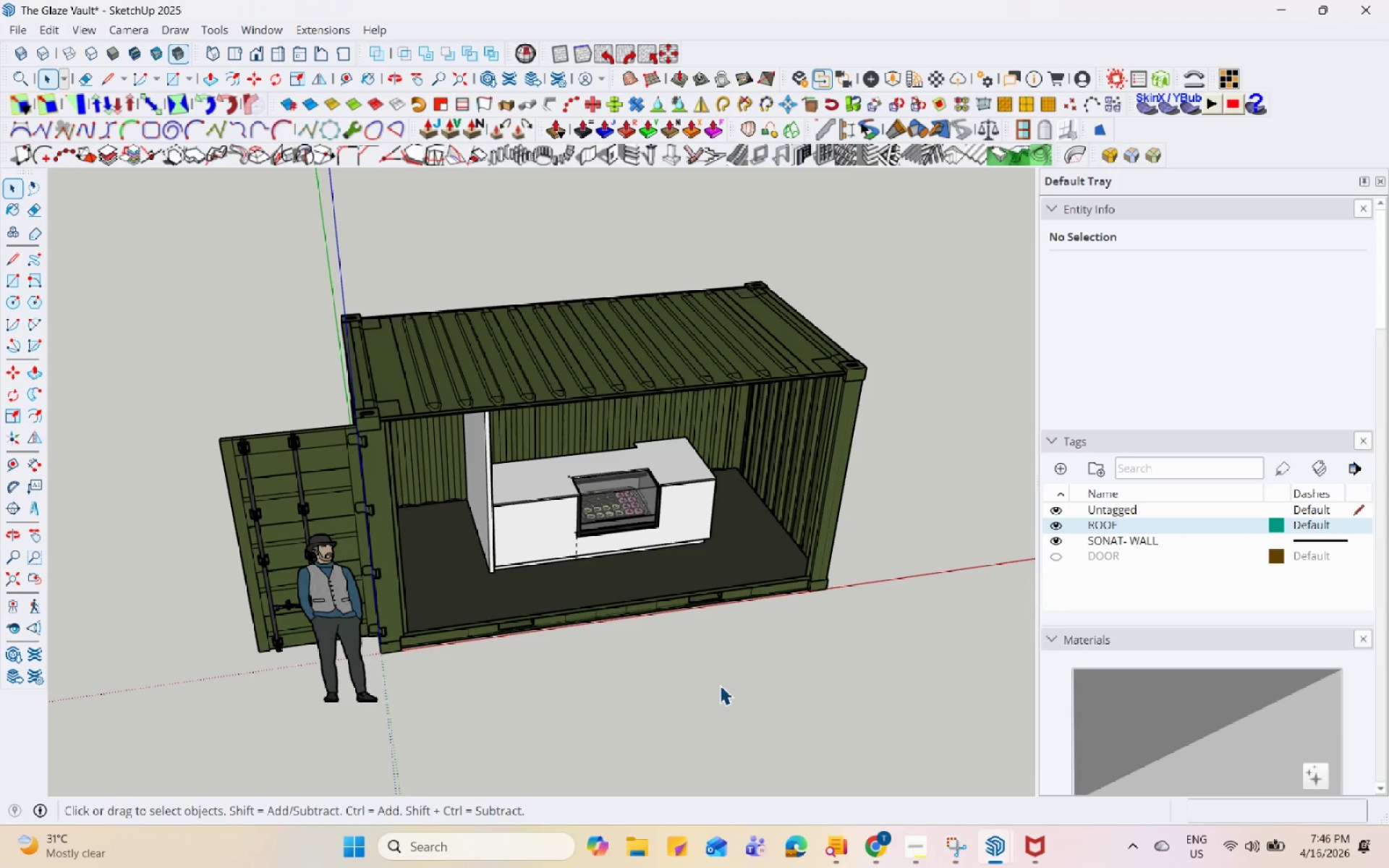 
wait(12.04)
 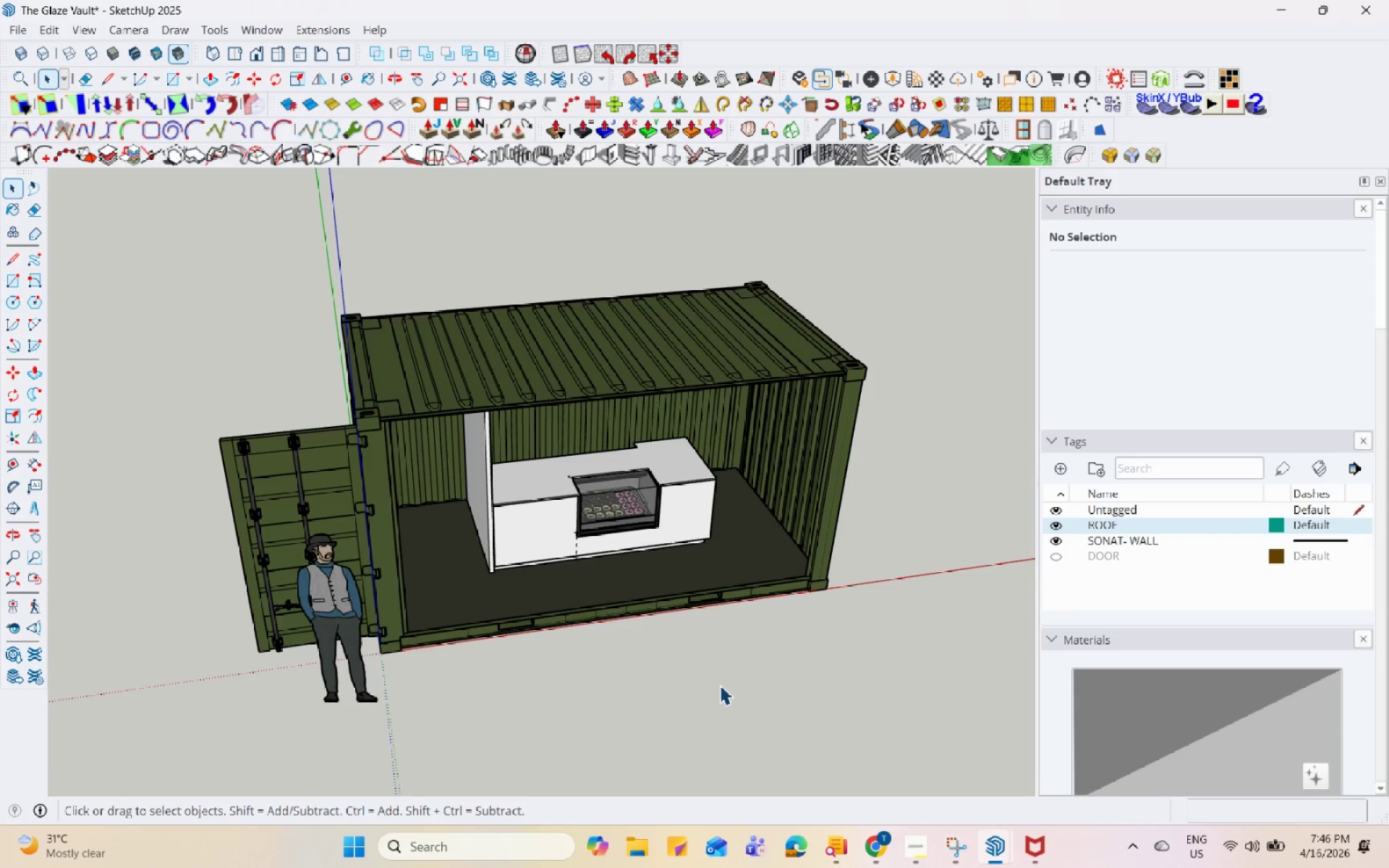 
left_click([921, 847])